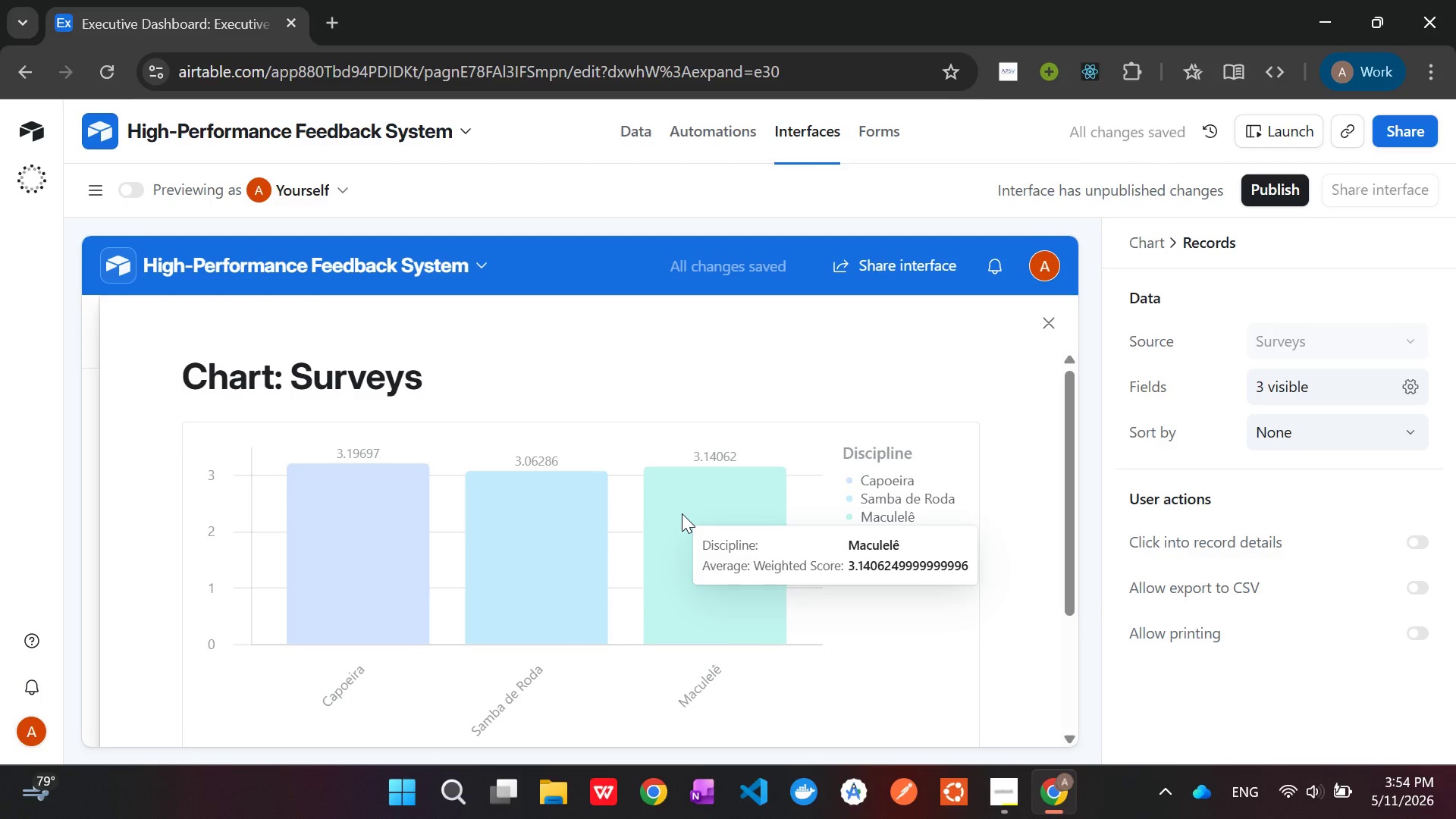 
wait(8.58)
 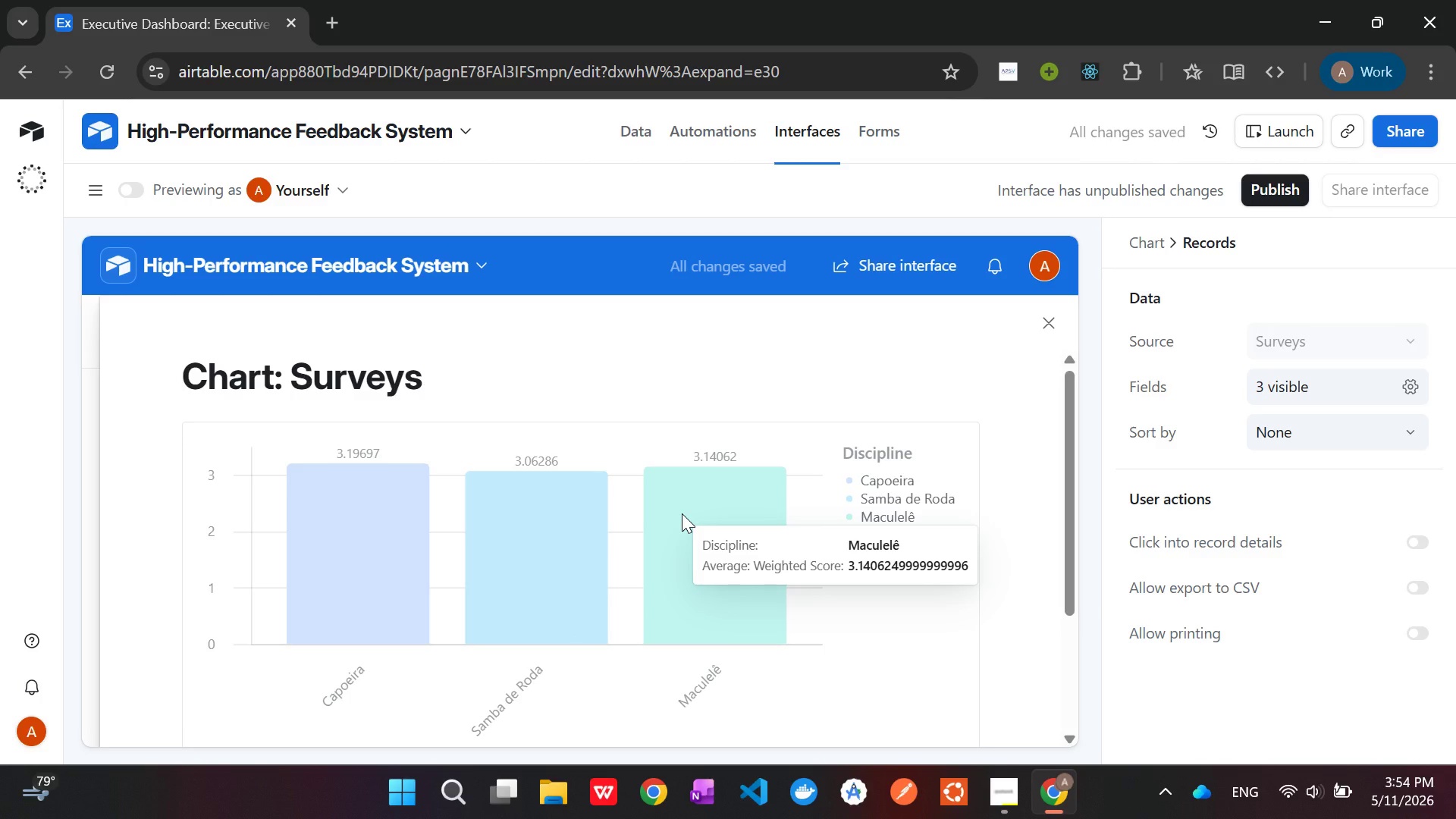 
scroll: coordinate [575, 447], scroll_direction: down, amount: 1.0
 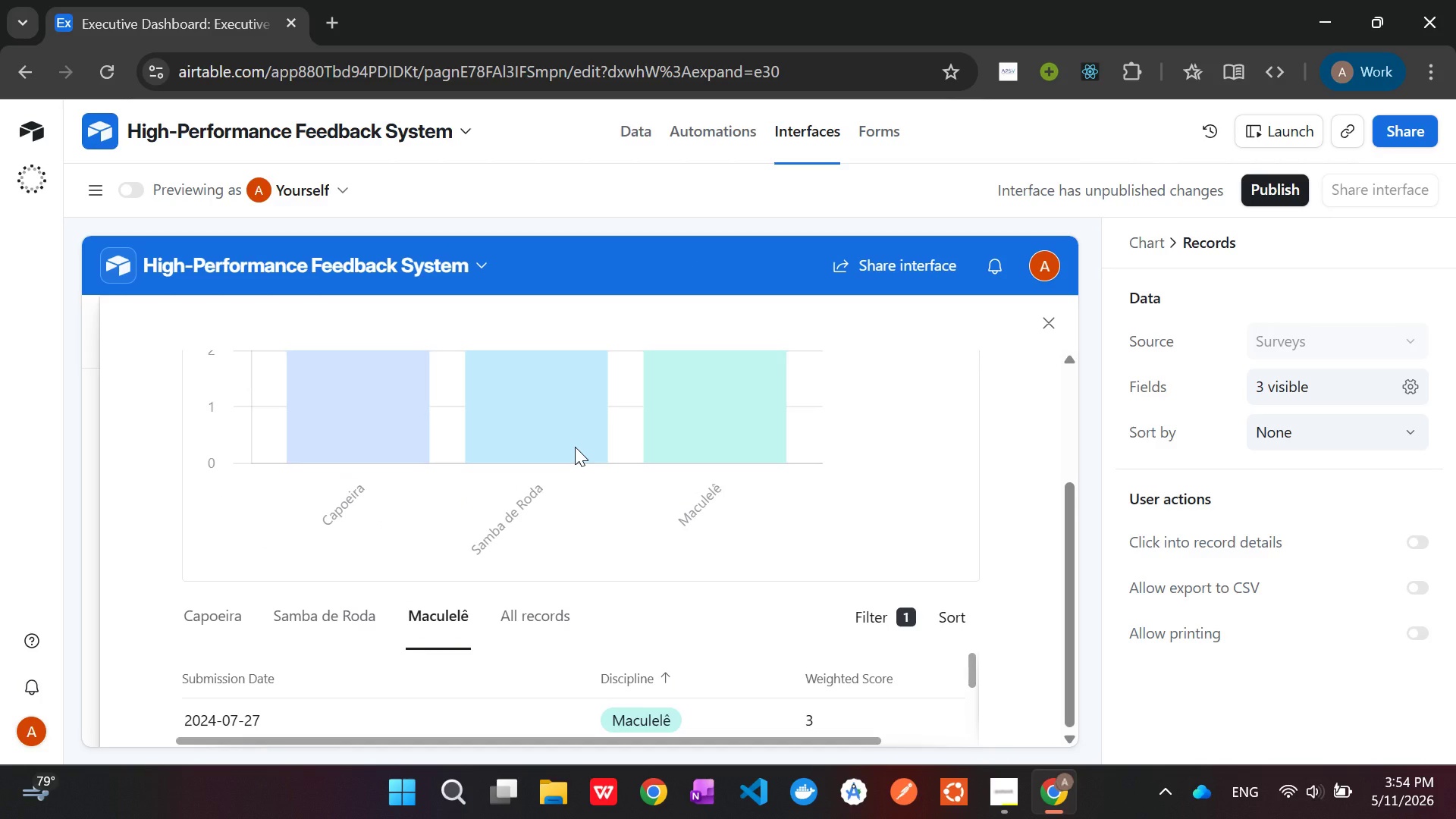 
scroll: coordinate [575, 447], scroll_direction: up, amount: 7.0
 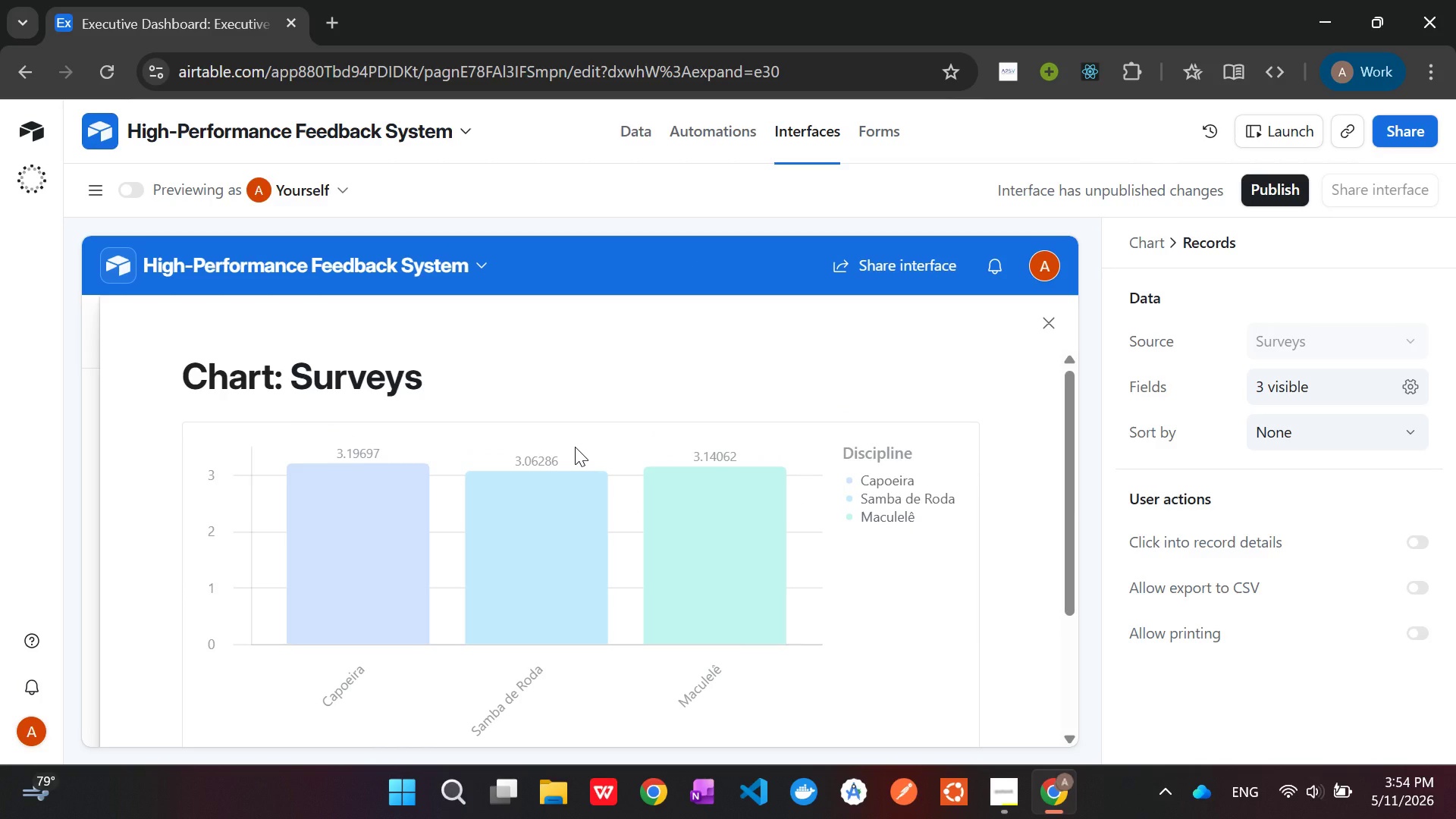 
scroll: coordinate [575, 447], scroll_direction: down, amount: 5.0
 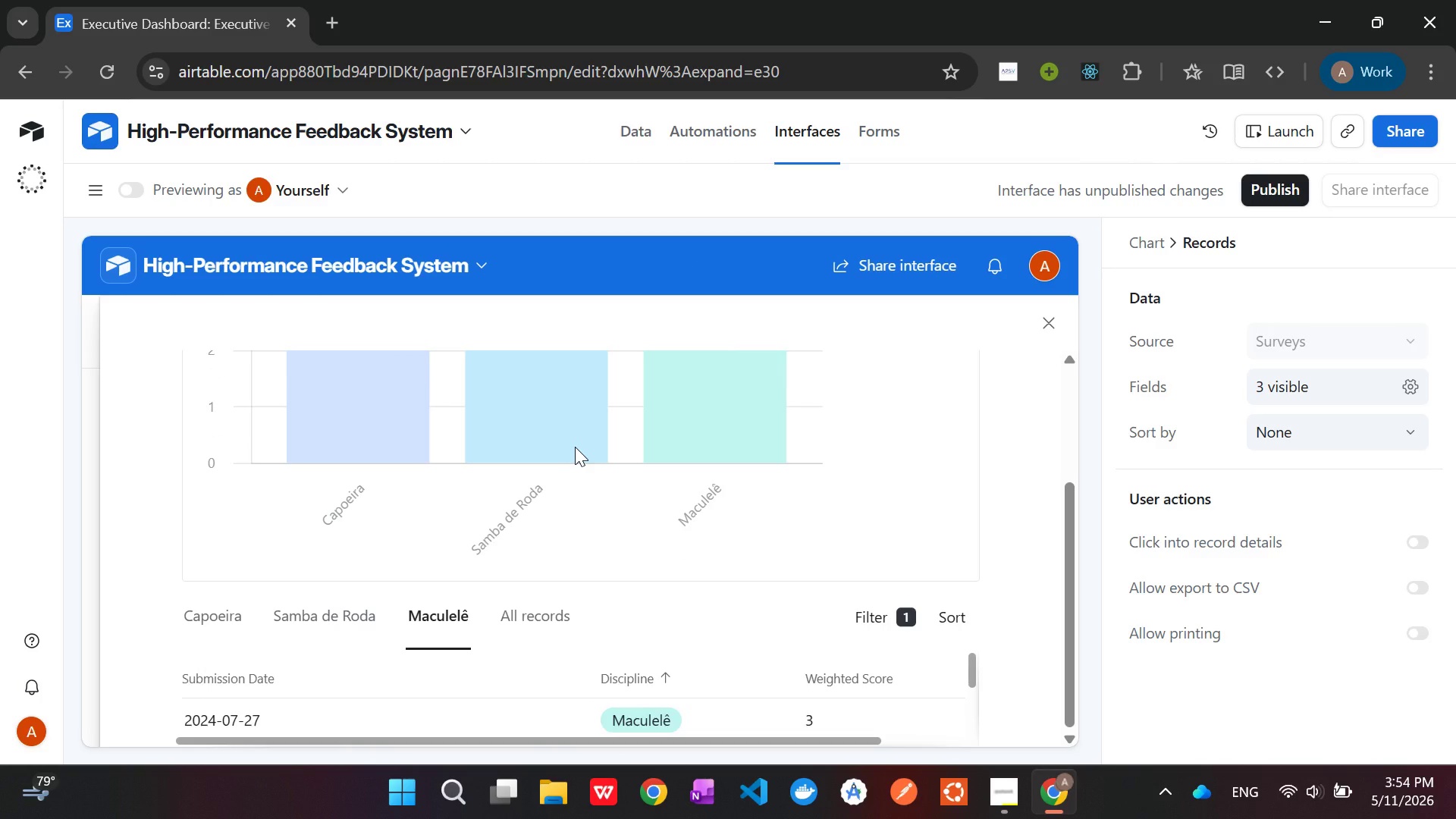 
scroll: coordinate [575, 447], scroll_direction: up, amount: 4.0
 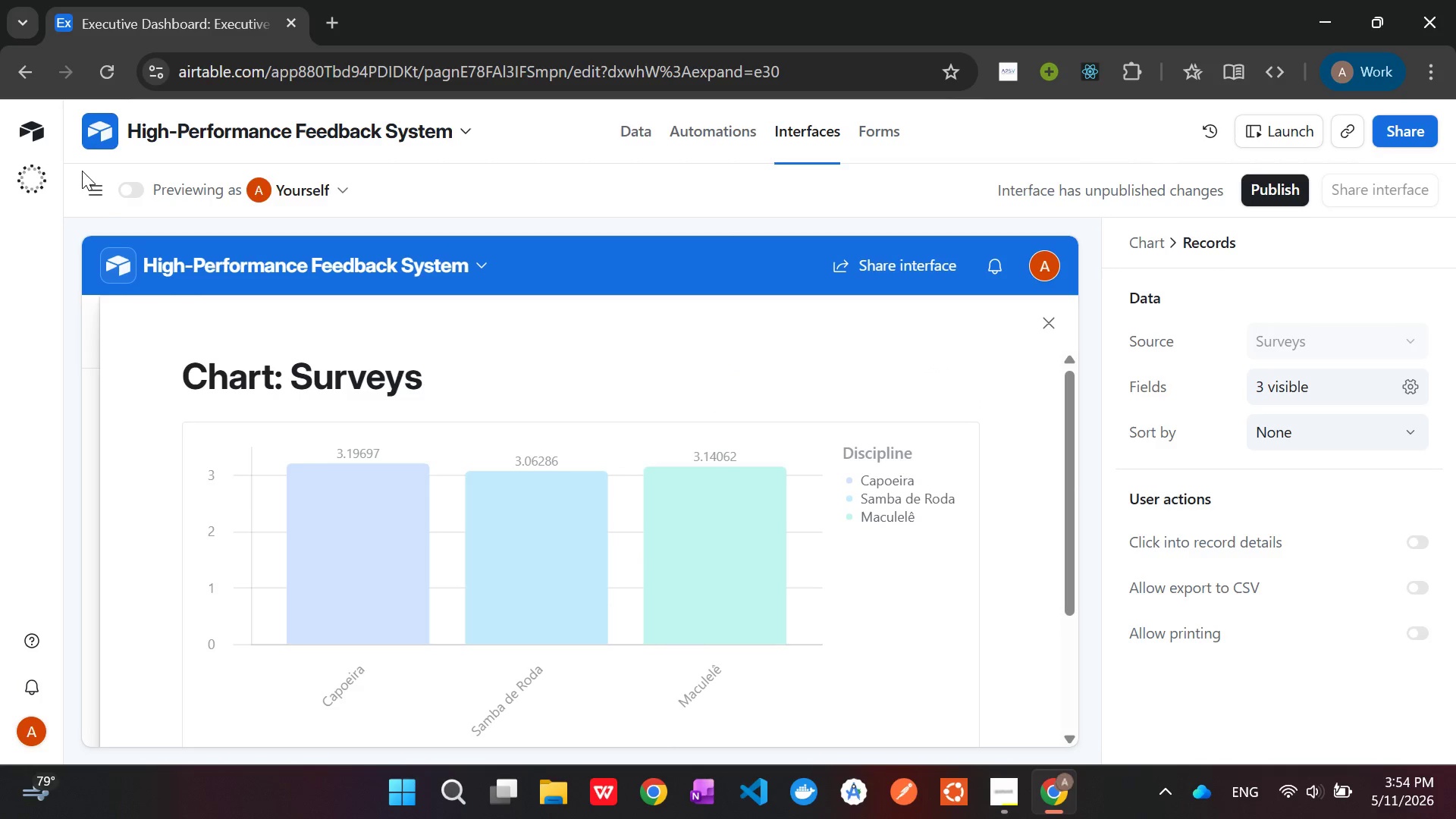 
left_click([89, 184])
 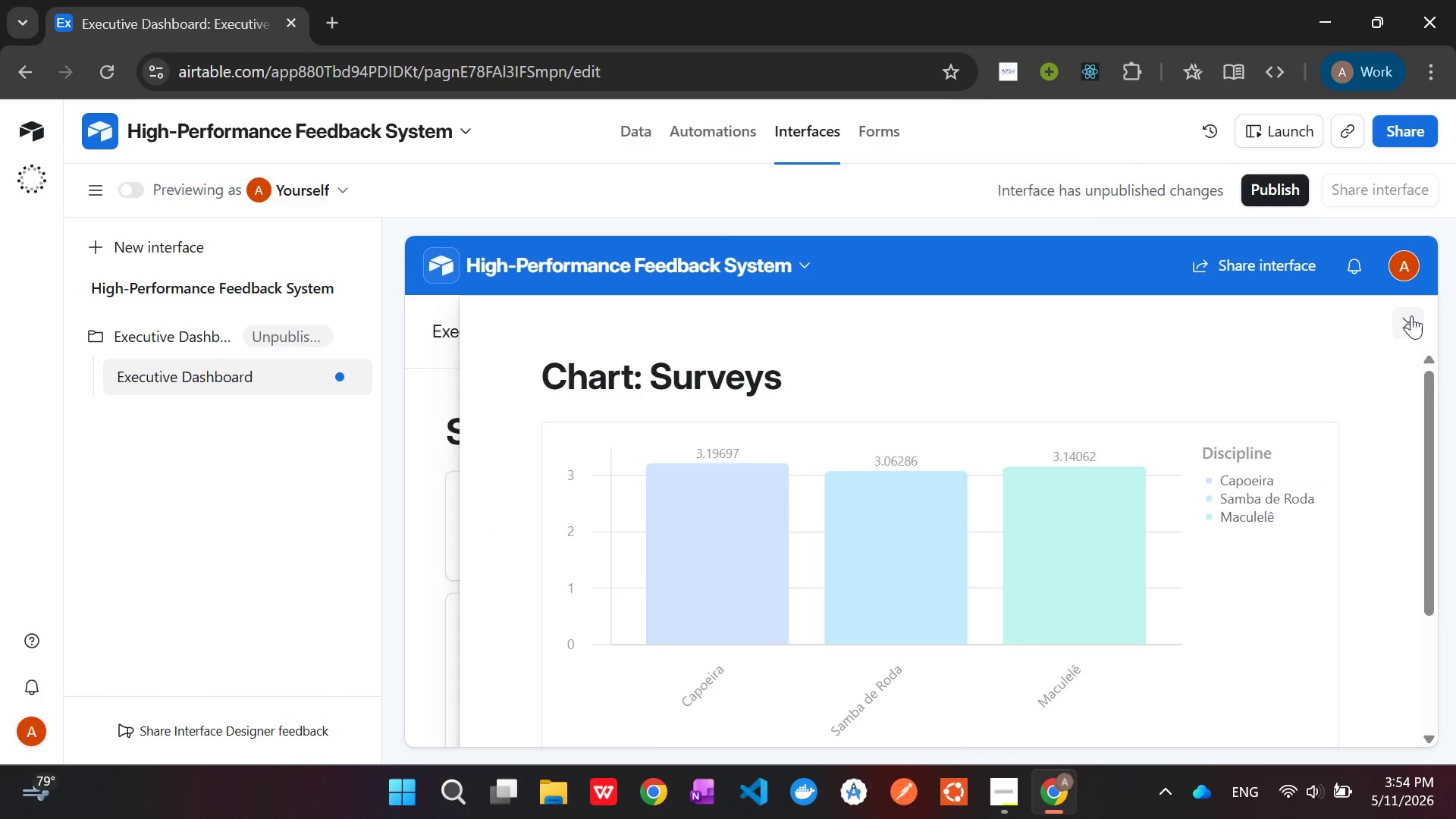 
wait(5.5)
 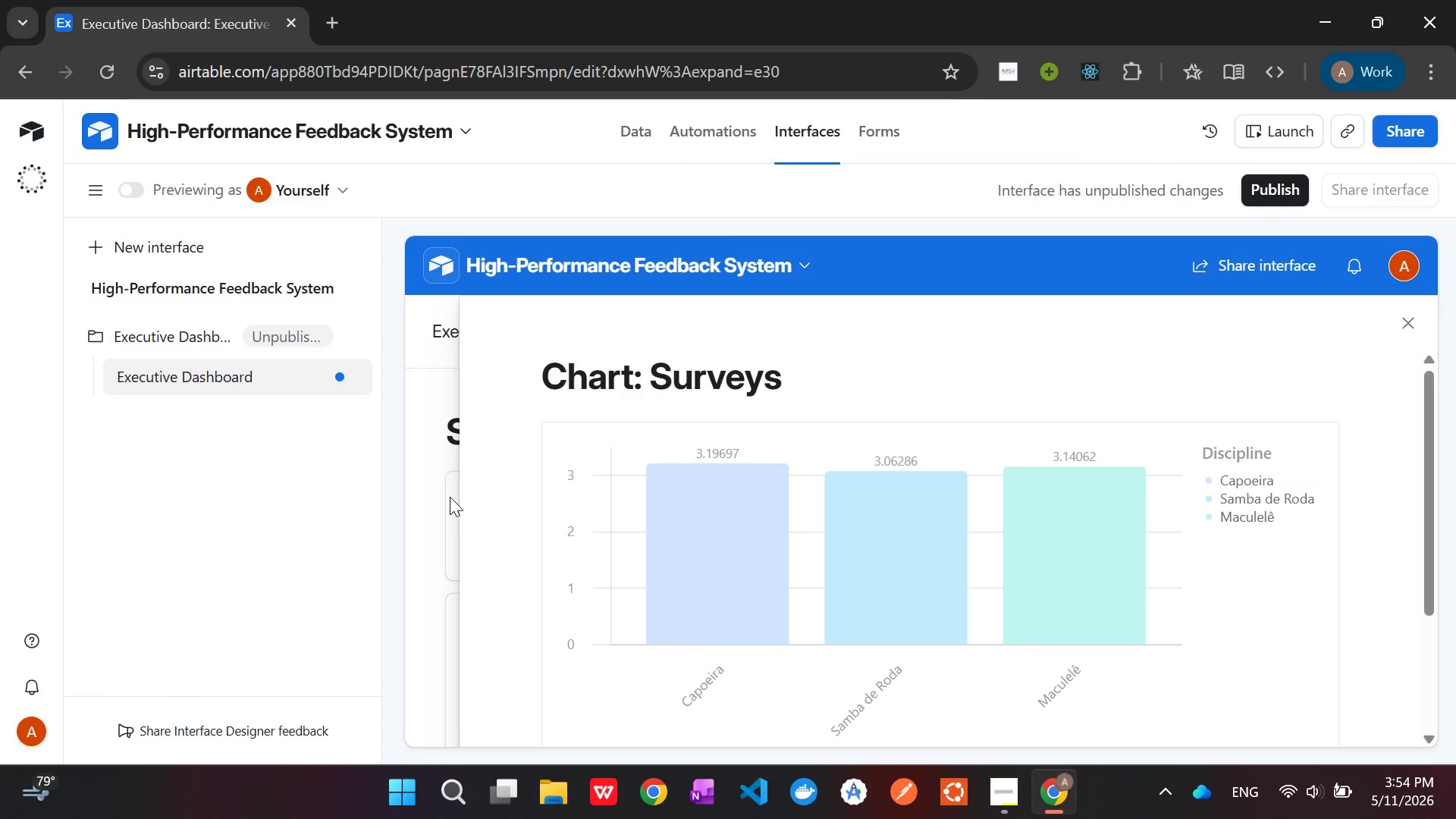 
scroll: coordinate [886, 489], scroll_direction: down, amount: 2.0
 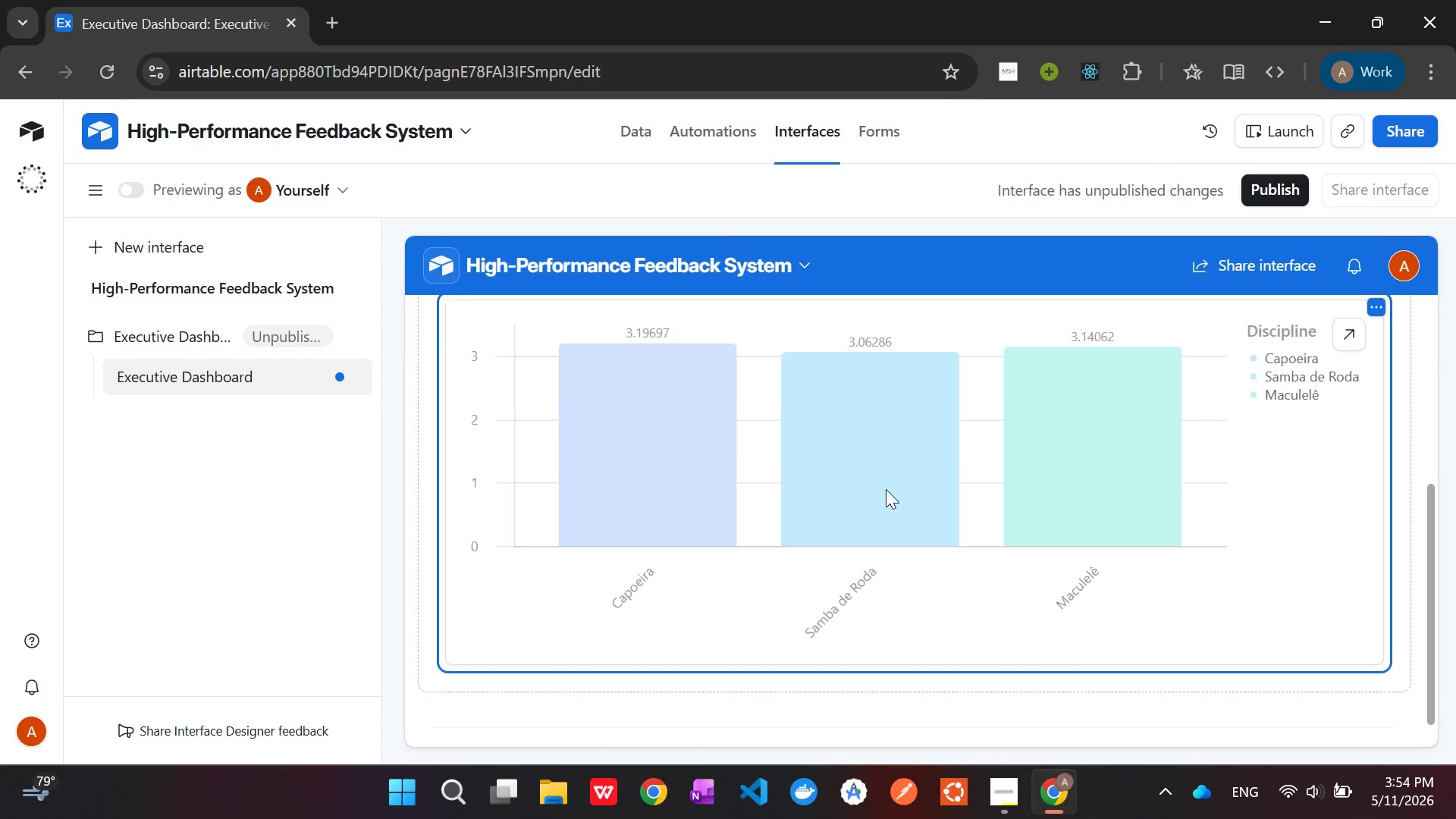 
scroll: coordinate [886, 489], scroll_direction: up, amount: 1.0
 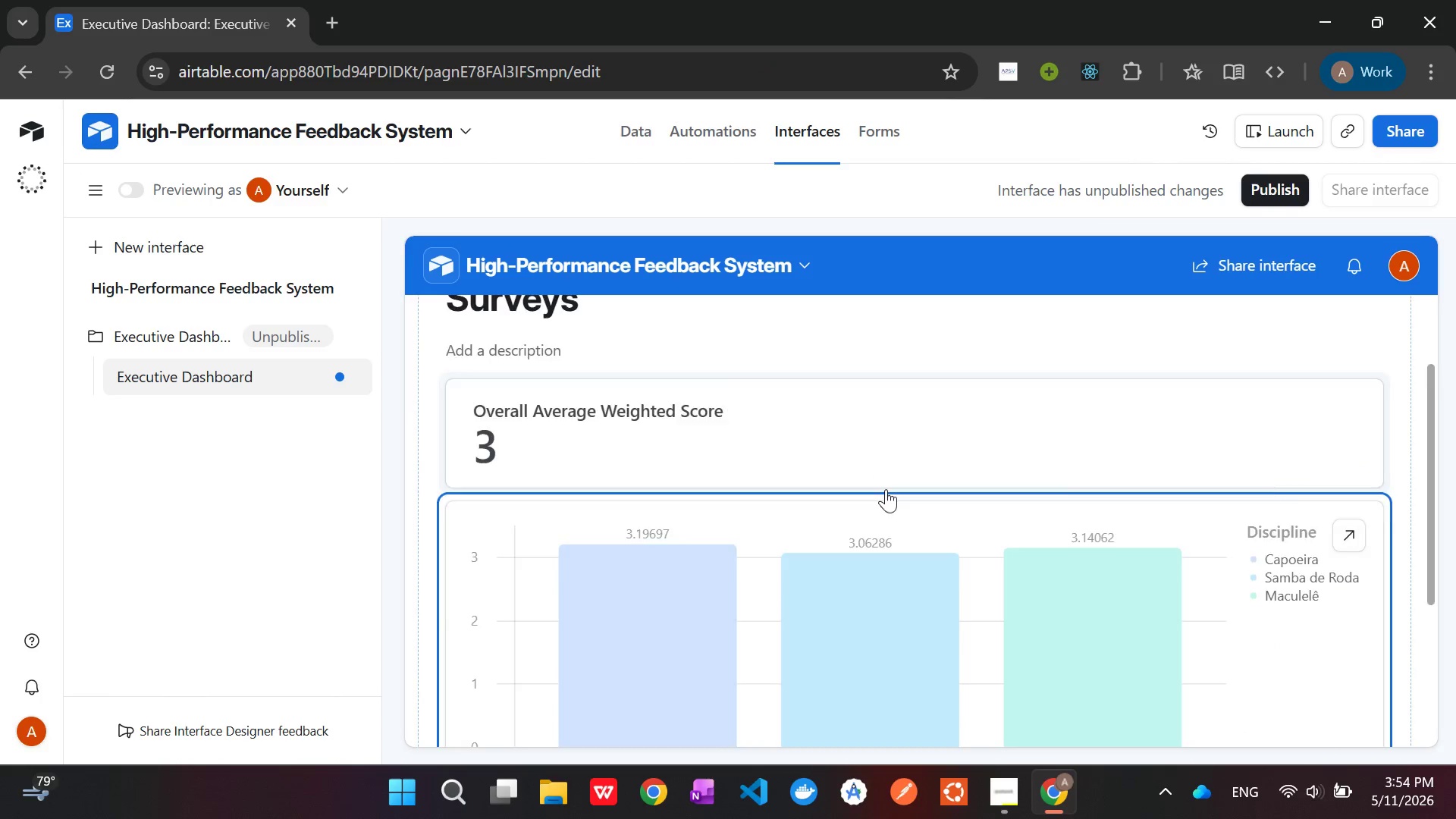 
scroll: coordinate [886, 489], scroll_direction: down, amount: 4.0
 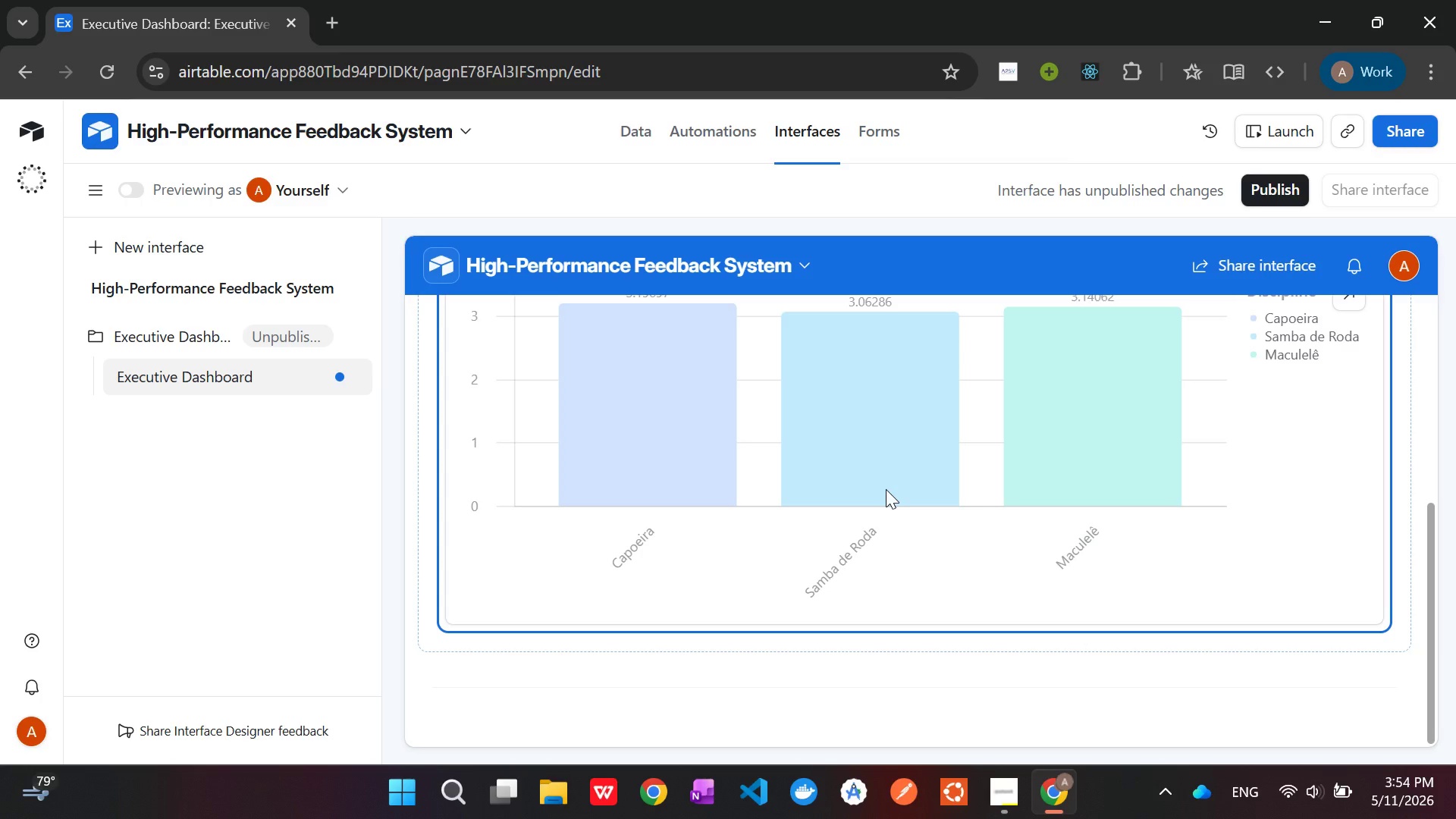 
scroll: coordinate [886, 489], scroll_direction: none, amount: 0.0
 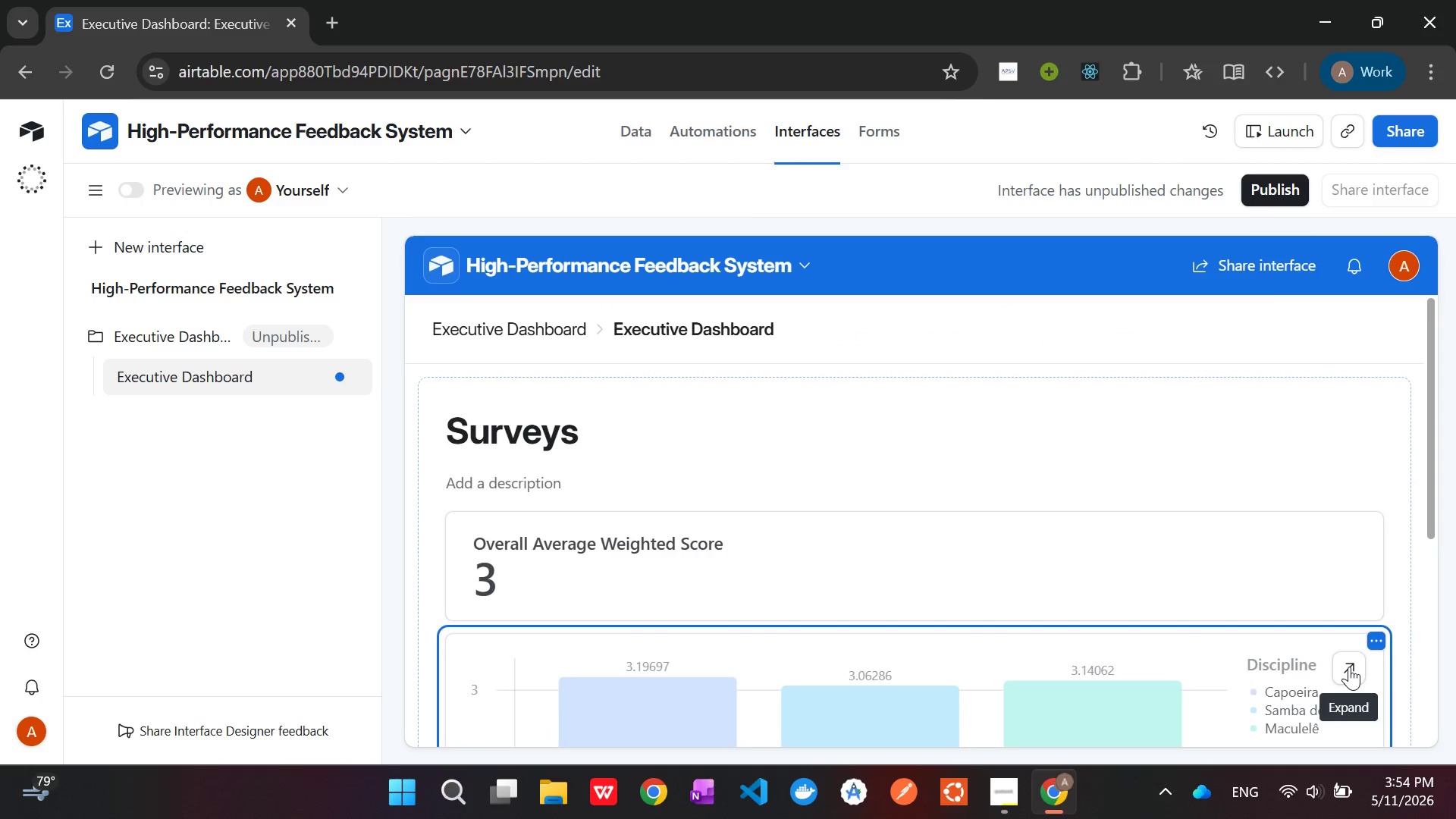 
left_click([1349, 667])
 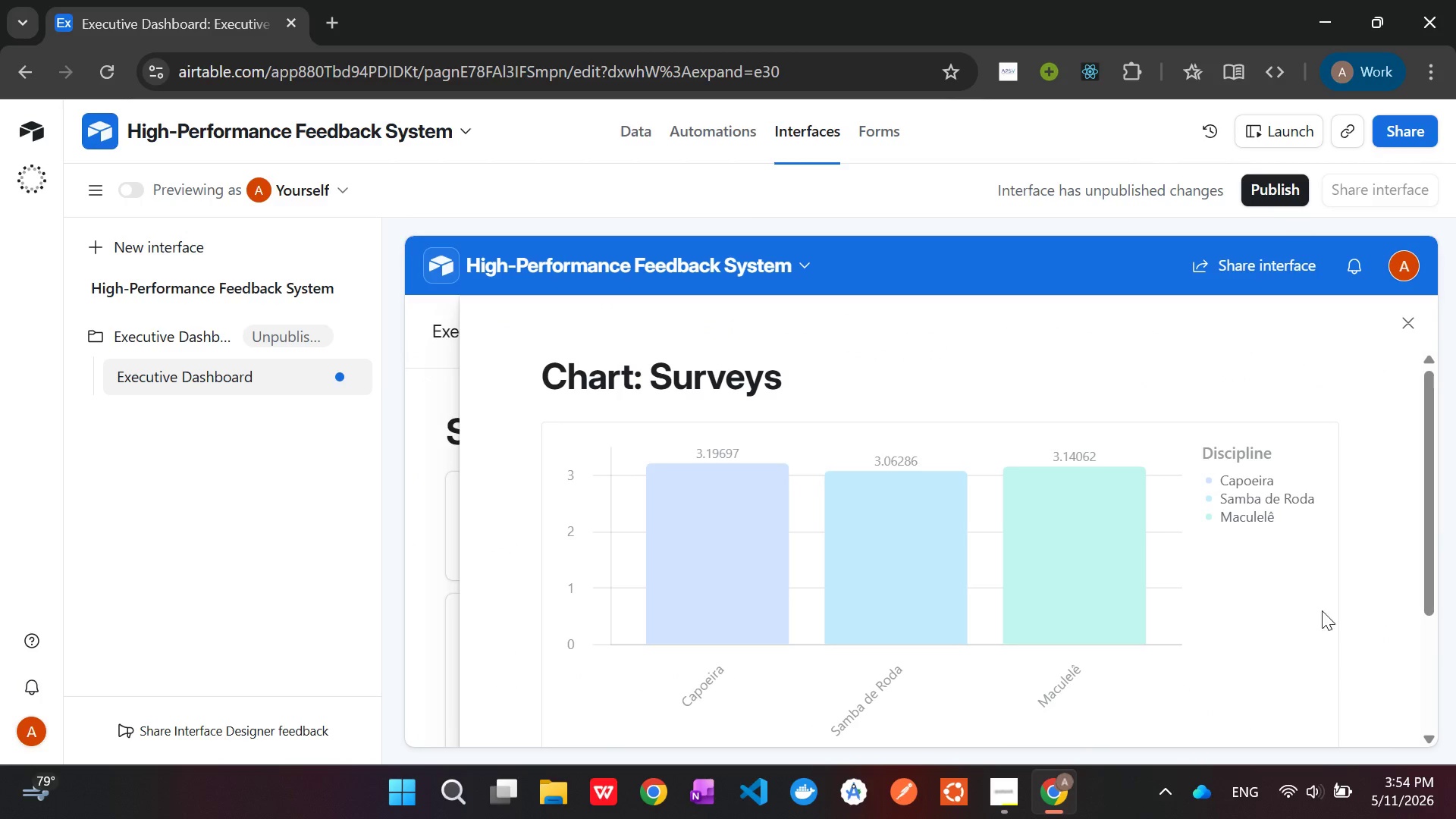 
scroll: coordinate [1263, 566], scroll_direction: down, amount: 4.0
 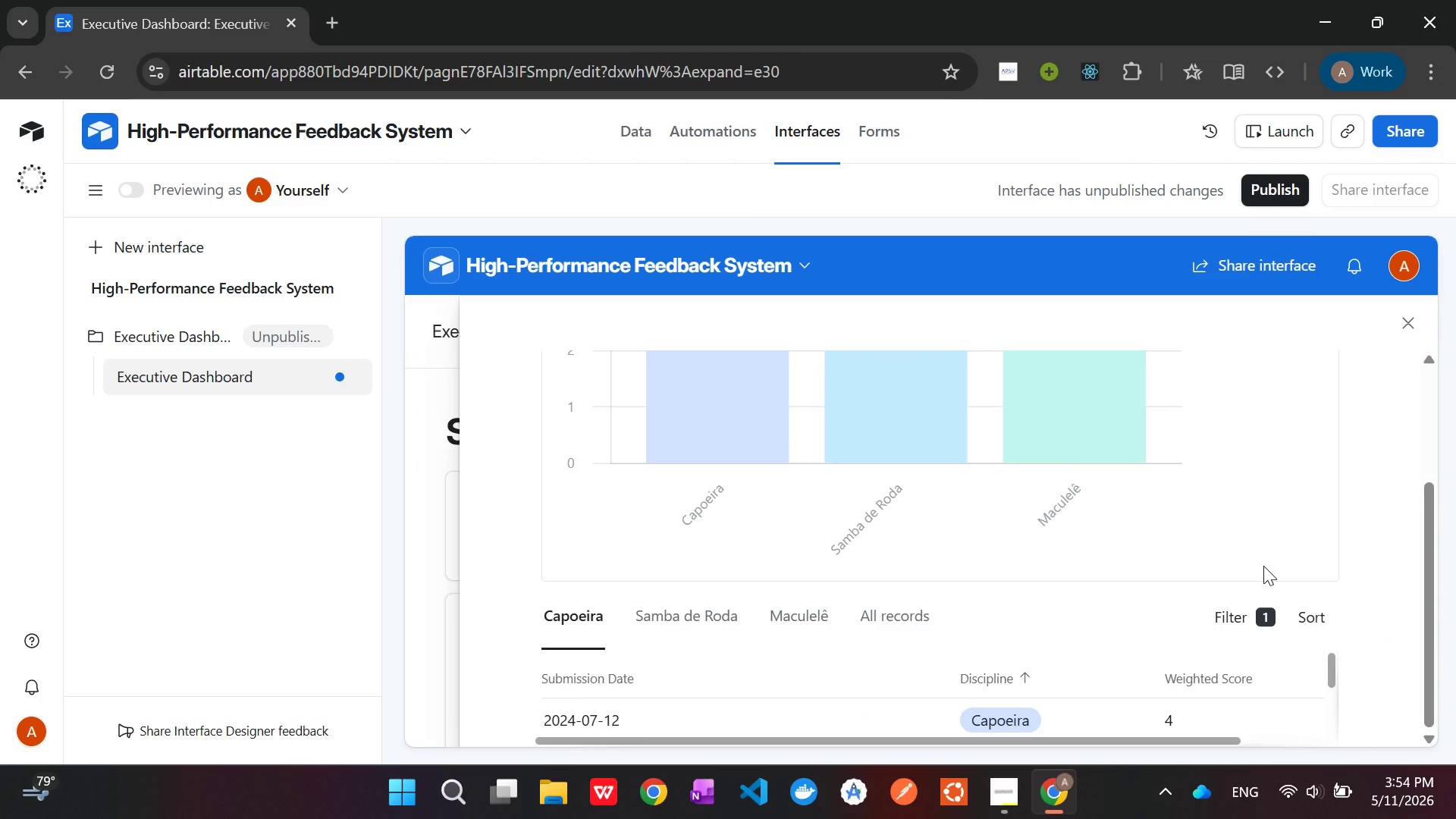 
scroll: coordinate [1263, 566], scroll_direction: up, amount: 1.0
 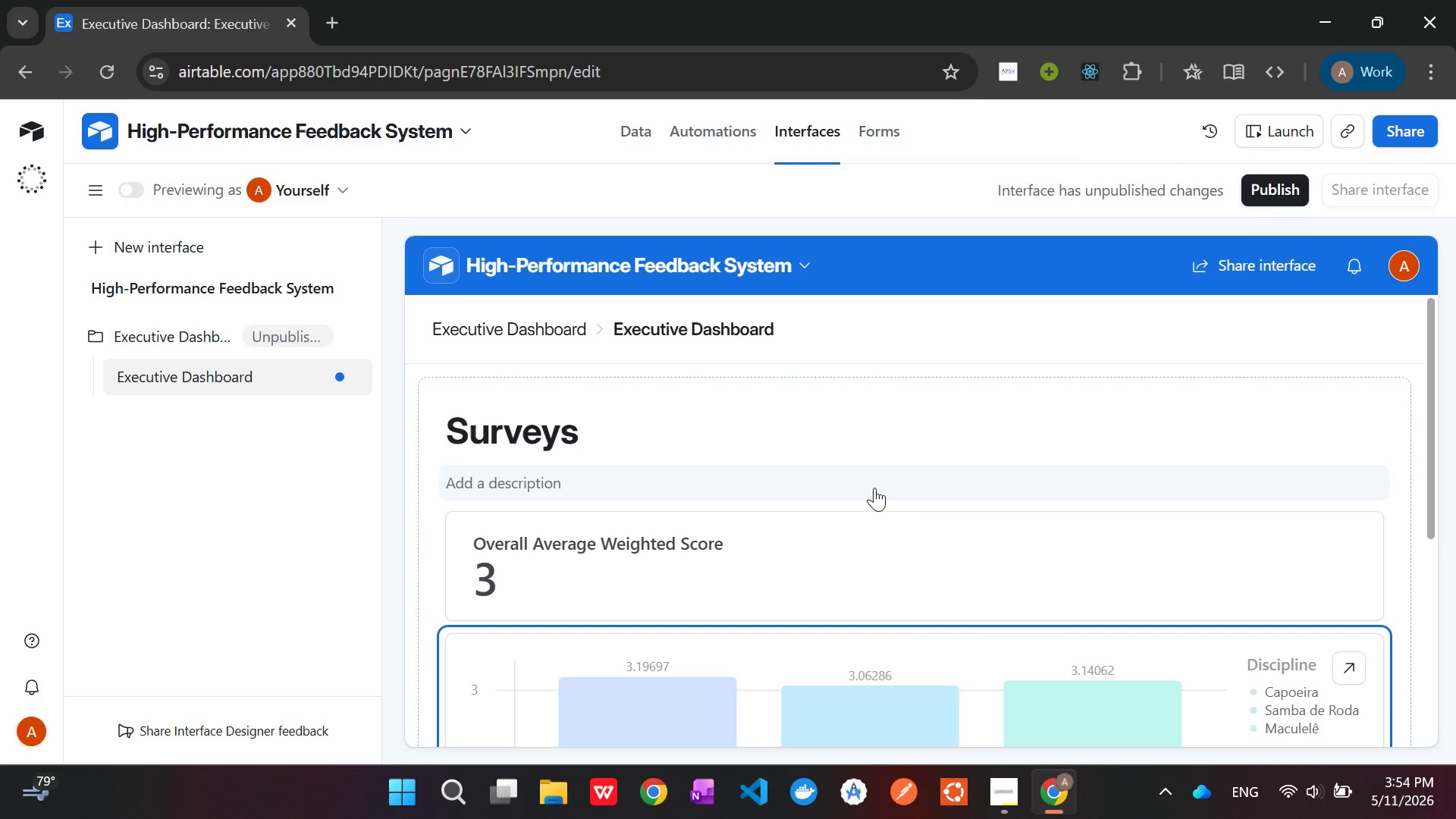 
wait(17.15)
 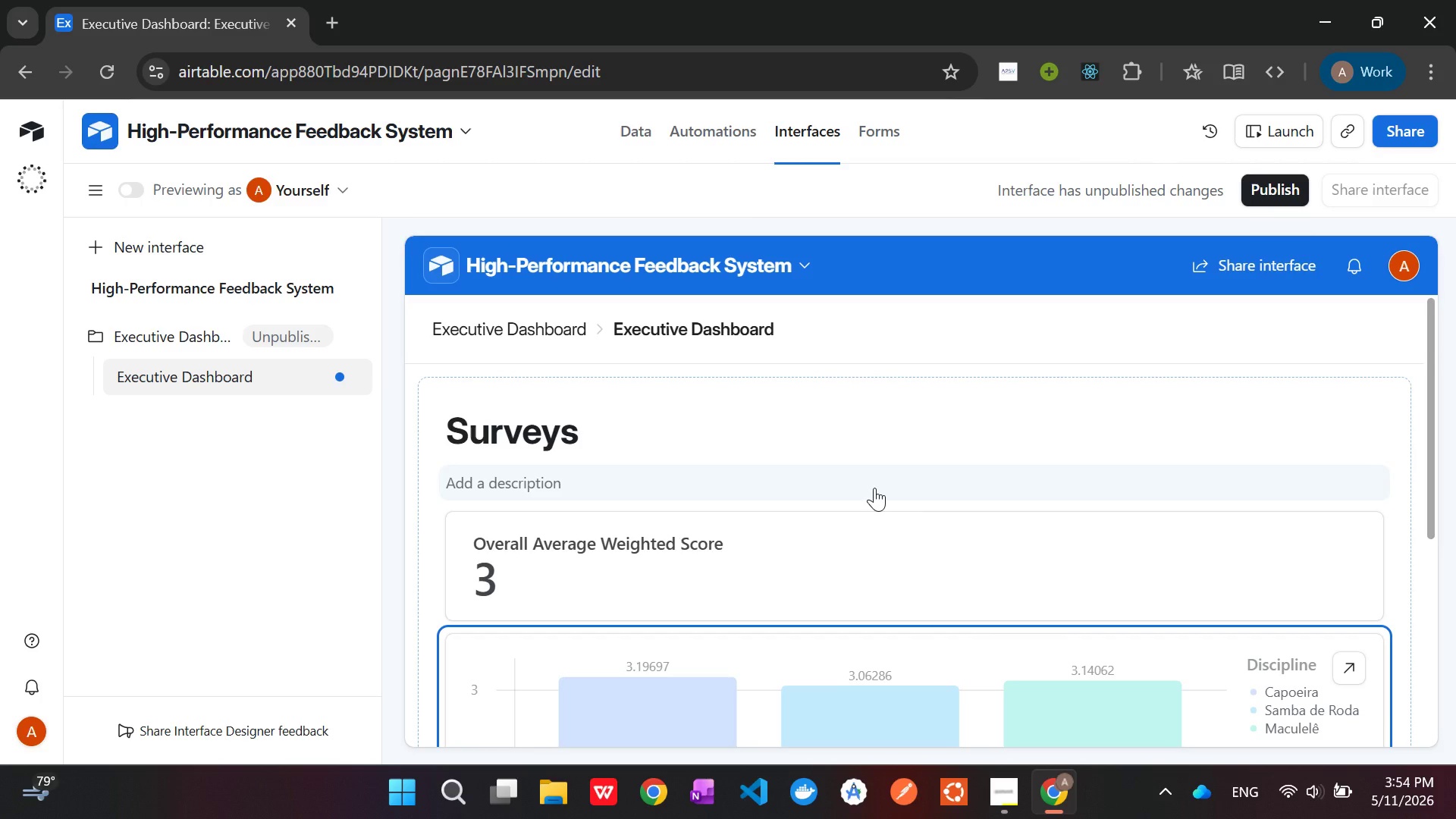 
scroll: coordinate [841, 453], scroll_direction: down, amount: 8.0
 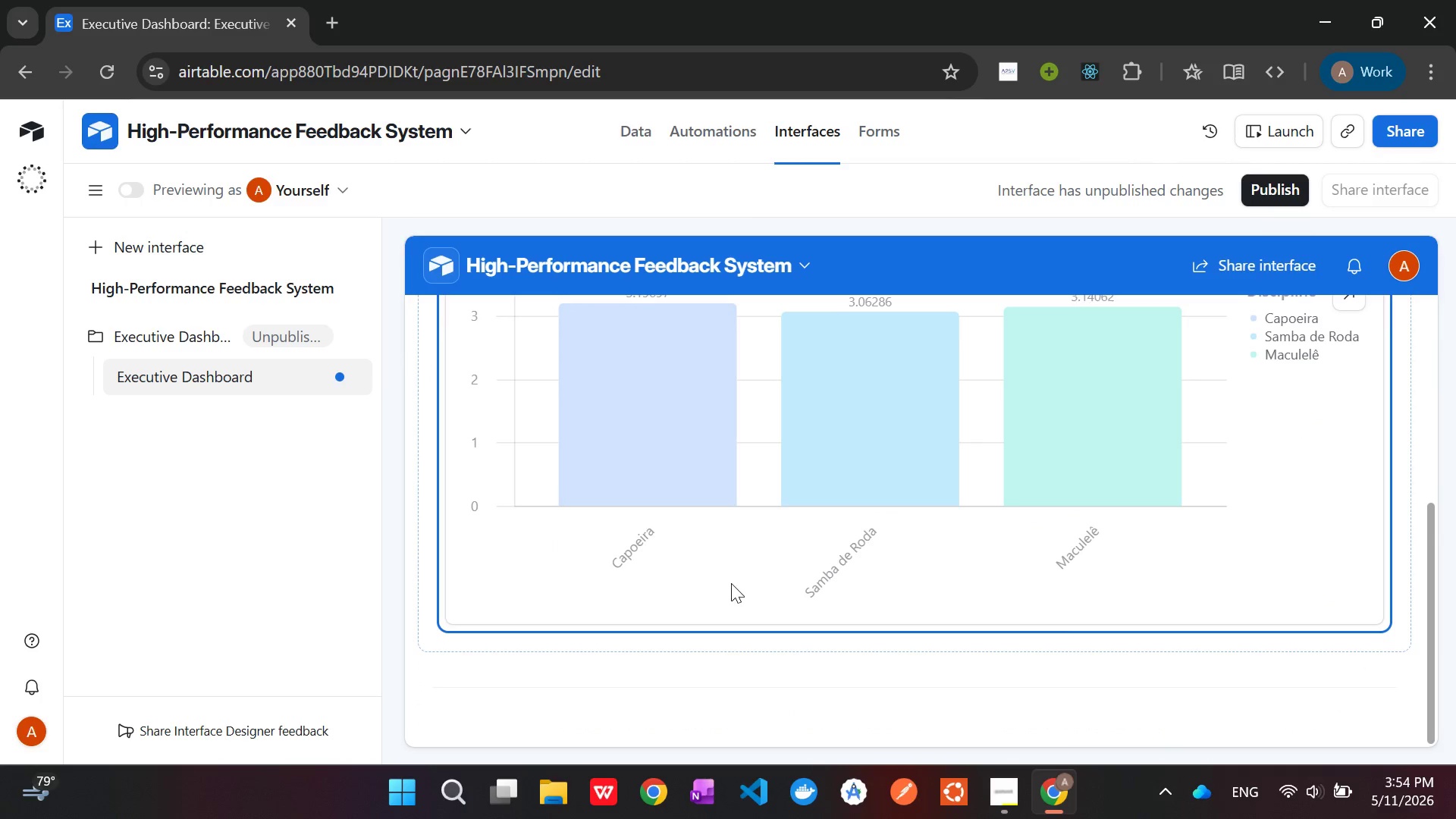 
left_click([731, 583])
 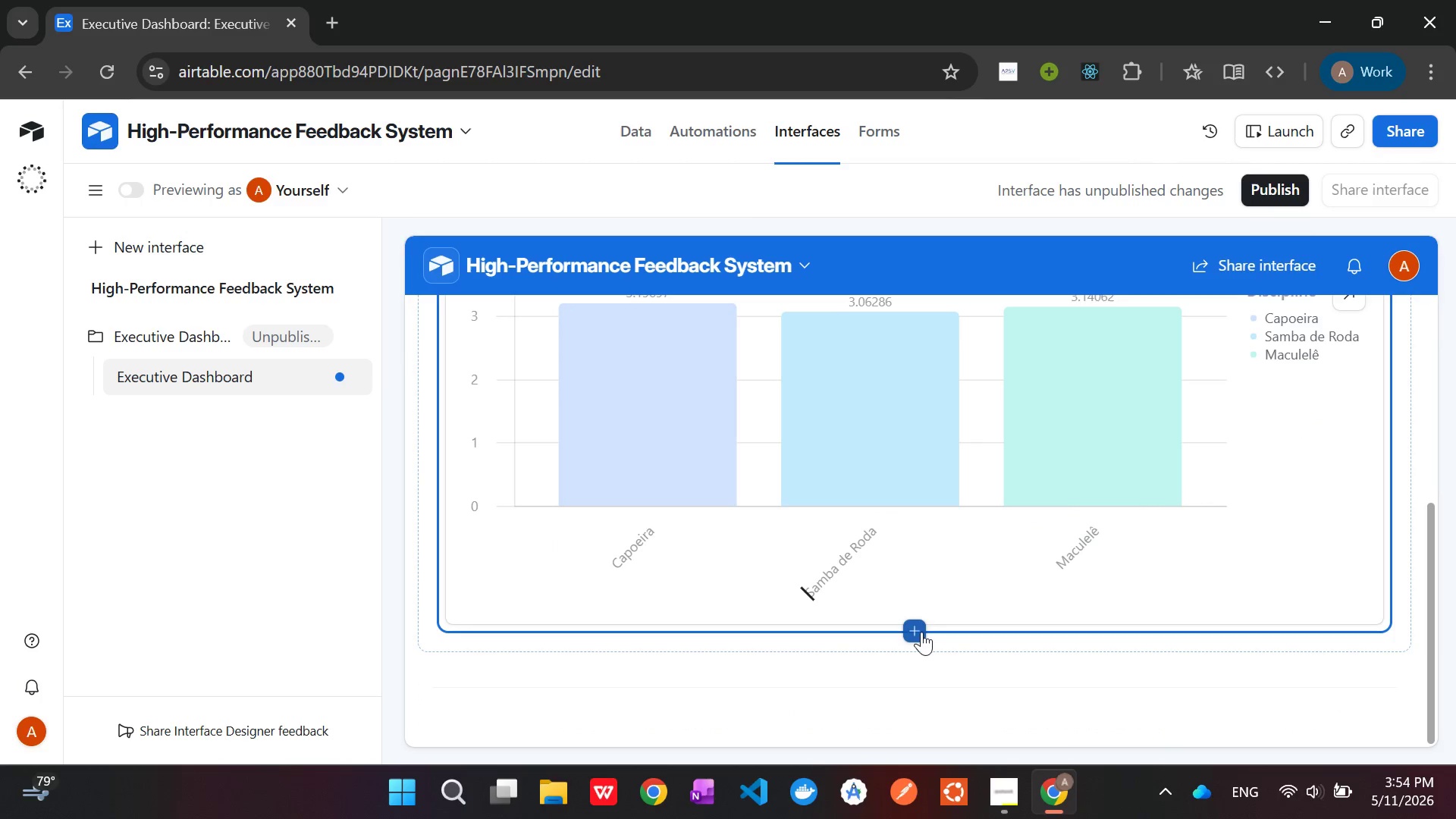 
left_click([915, 629])
 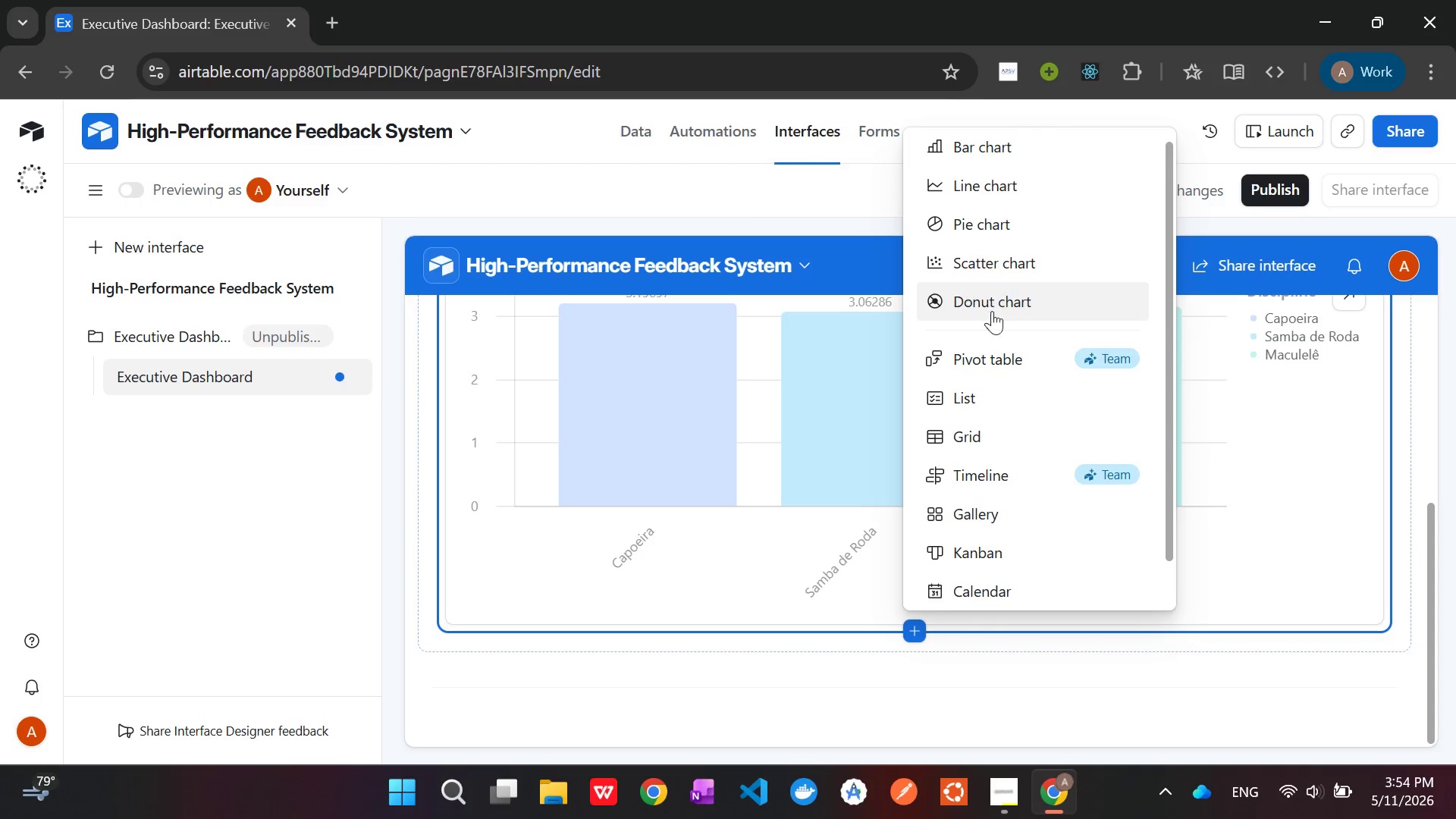 
left_click([997, 439])
 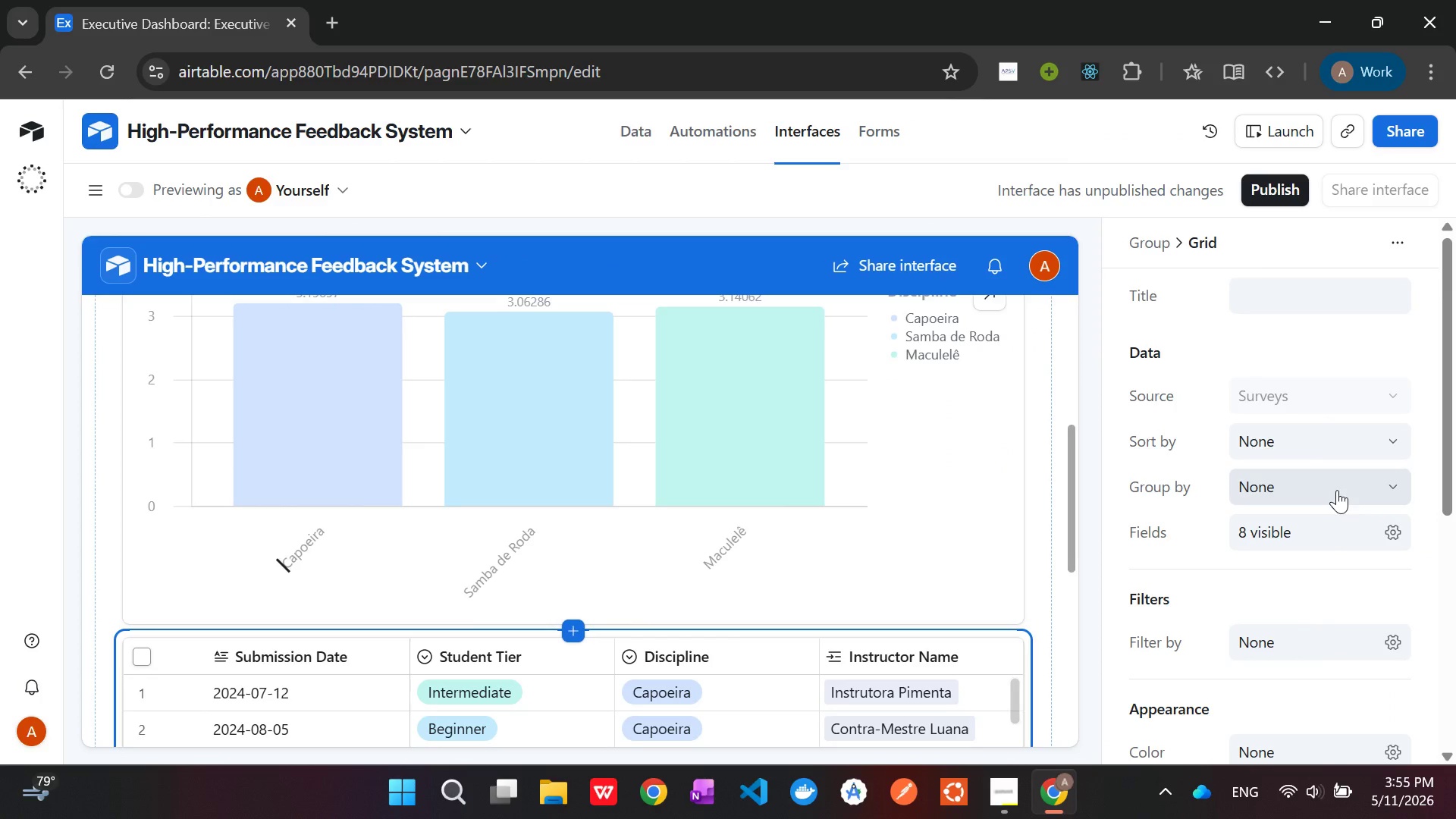 
wait(14.25)
 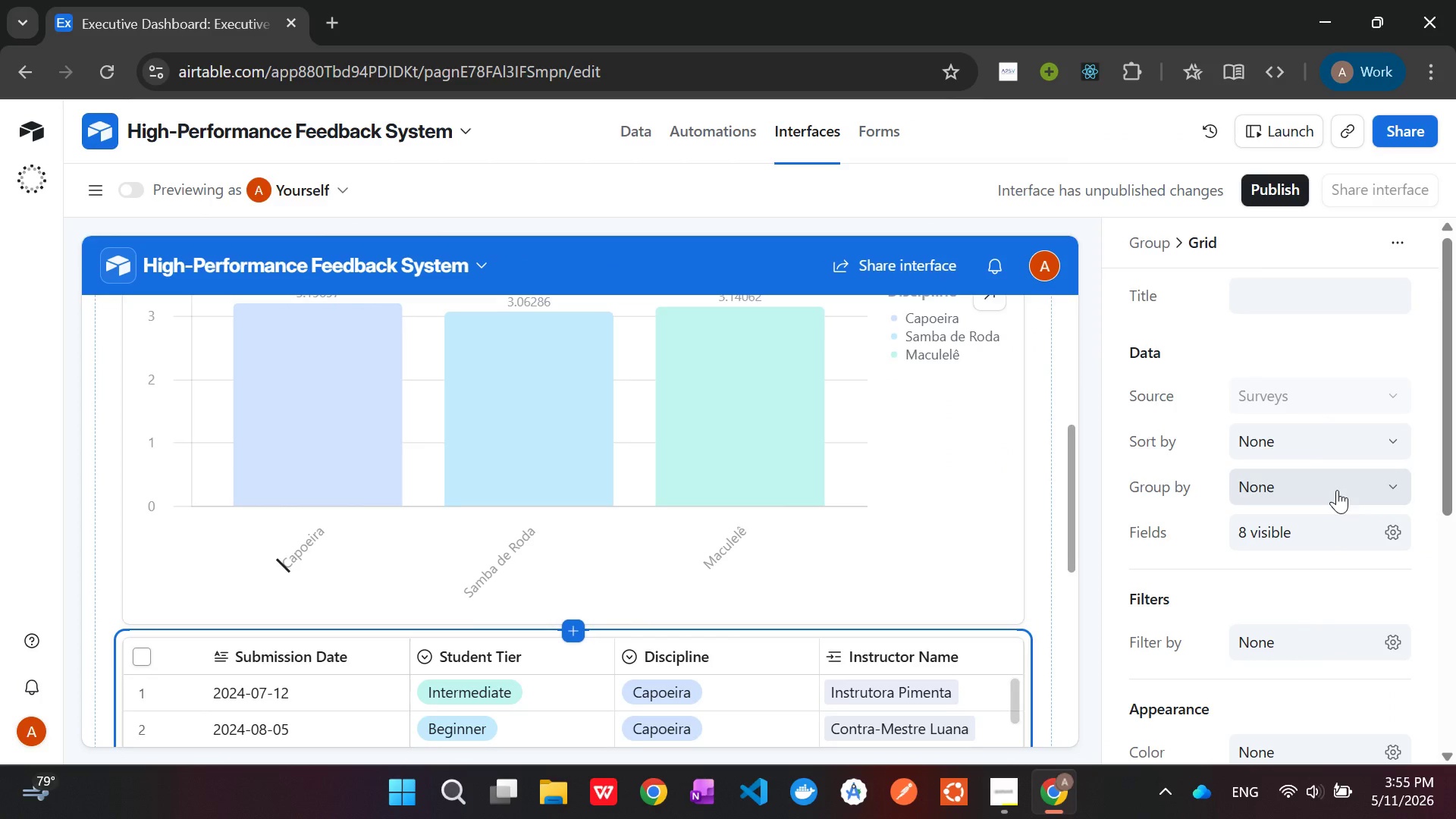 
scroll: coordinate [1313, 485], scroll_direction: up, amount: 3.0
 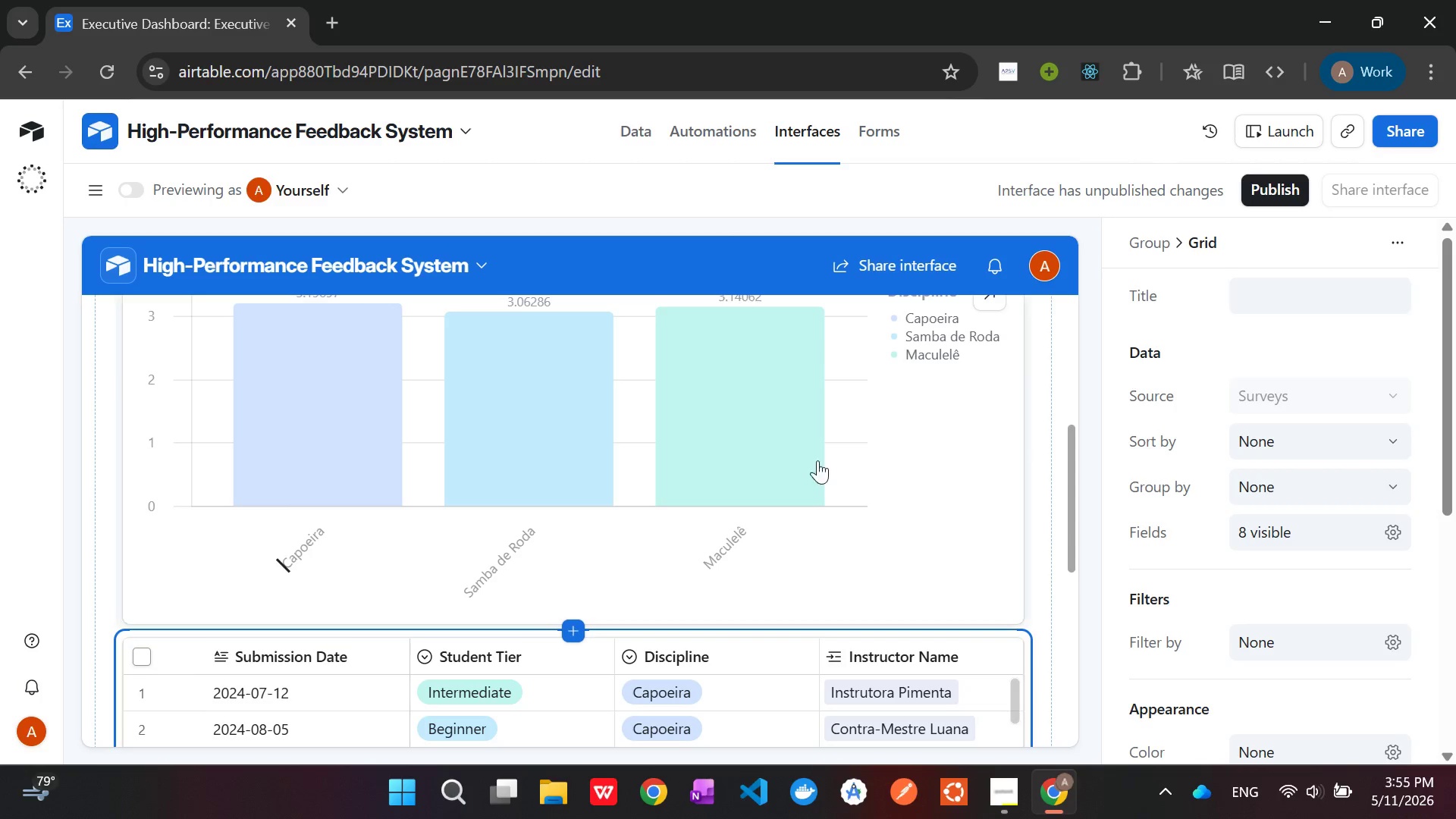 
left_click([752, 431])
 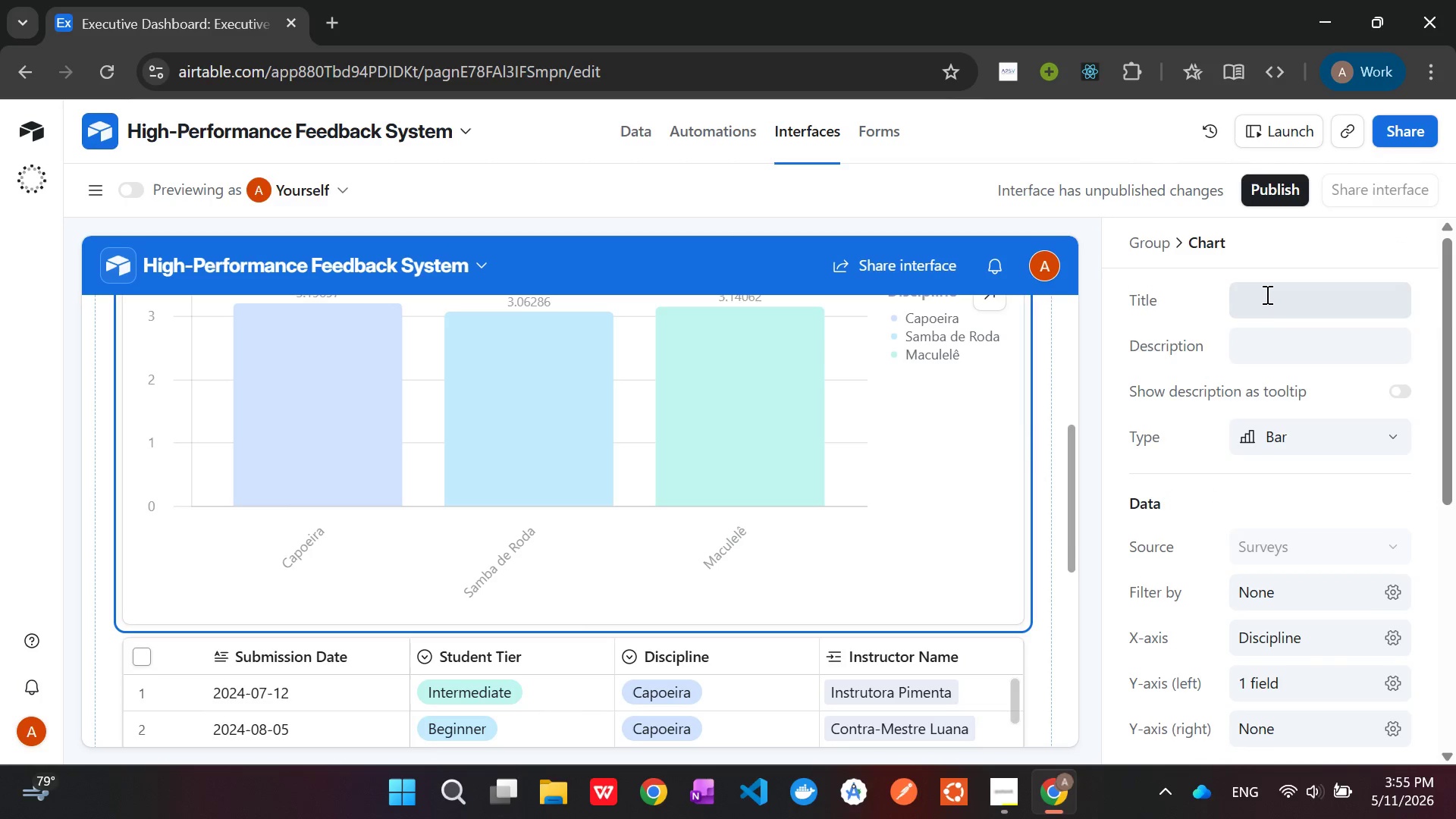 
left_click([1266, 294])
 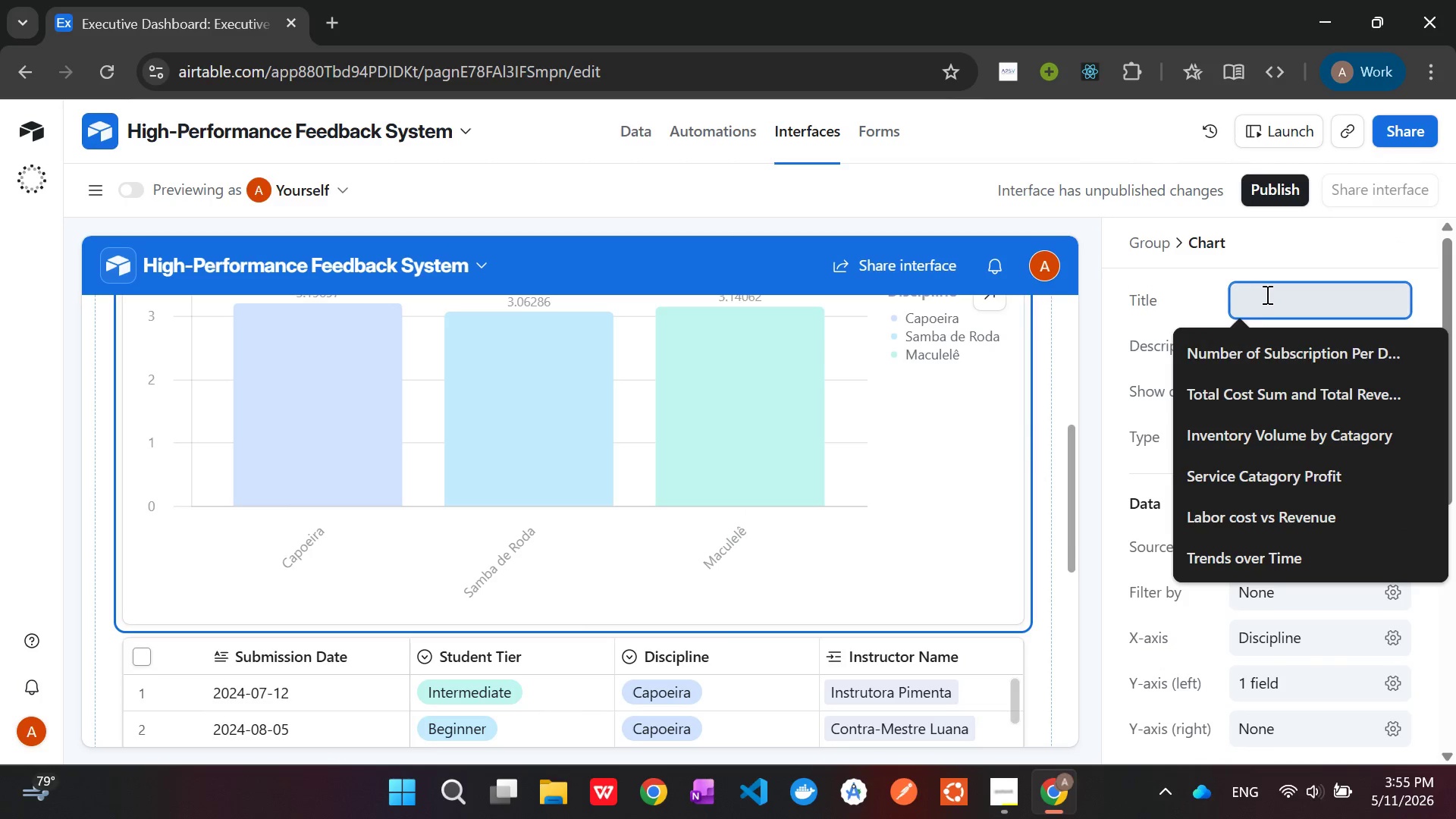 
type(Average Weighted Score by Dis)
 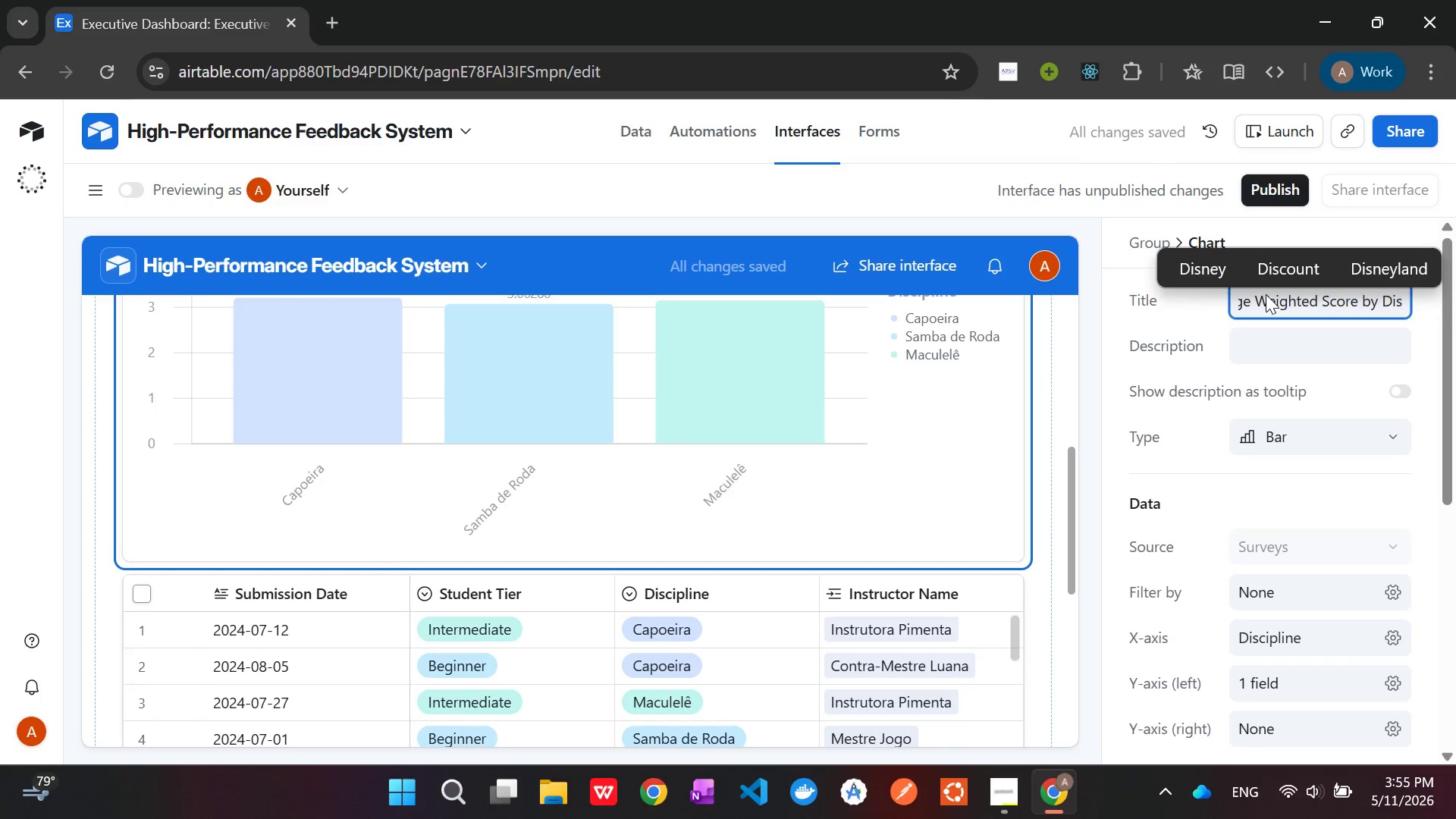 
type(cip)
 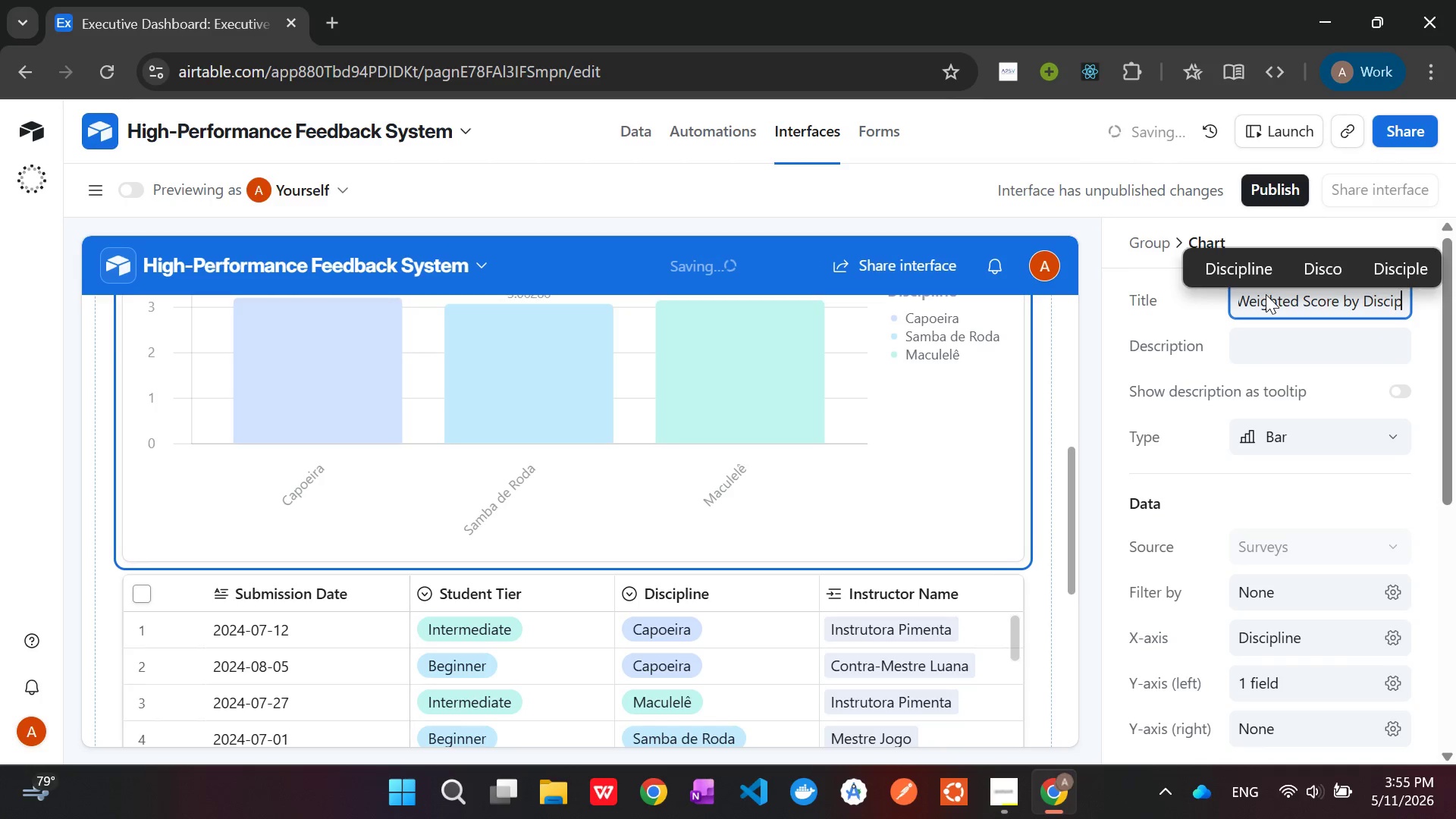 
type(line)
 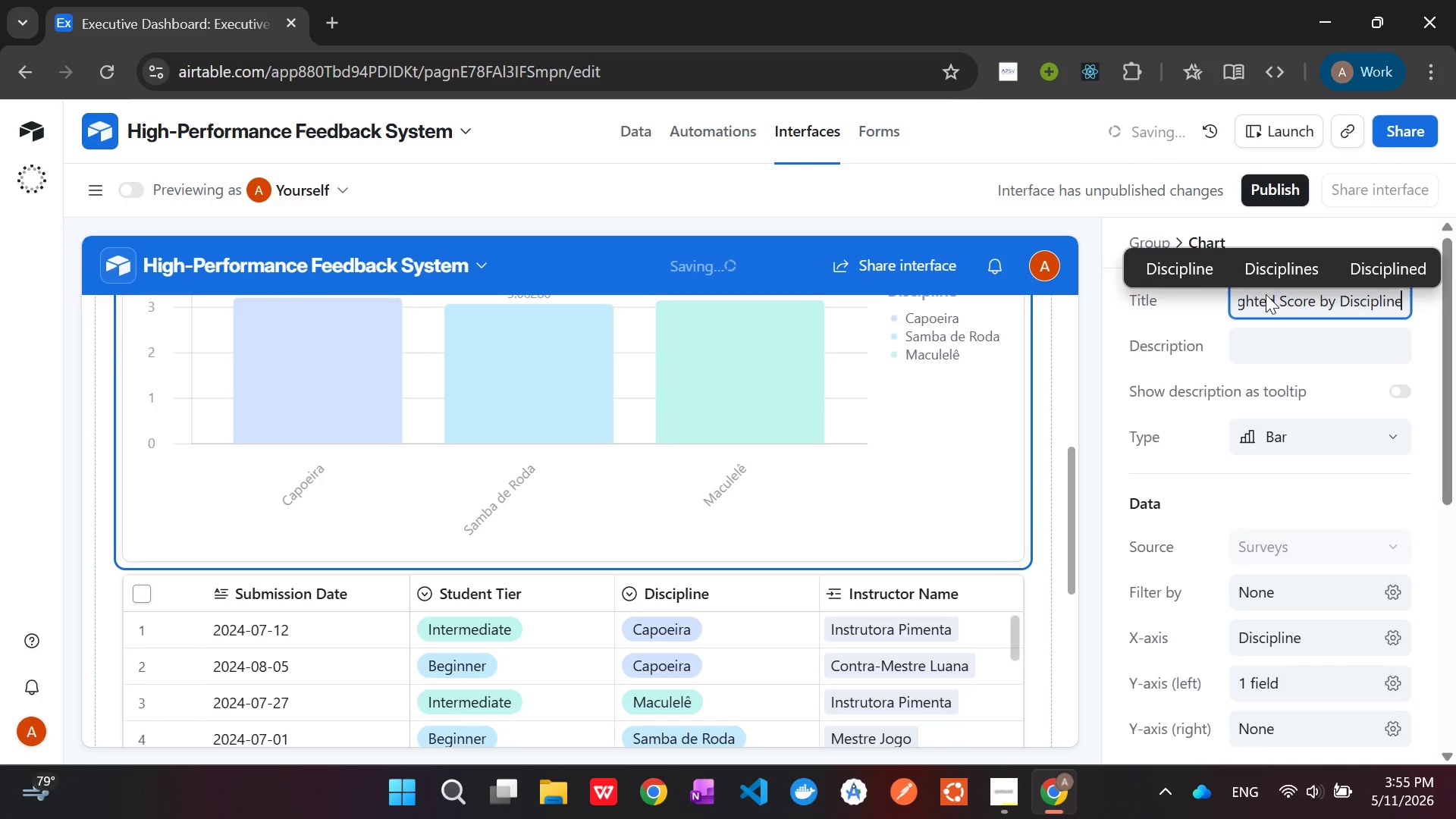 
key(Enter)
 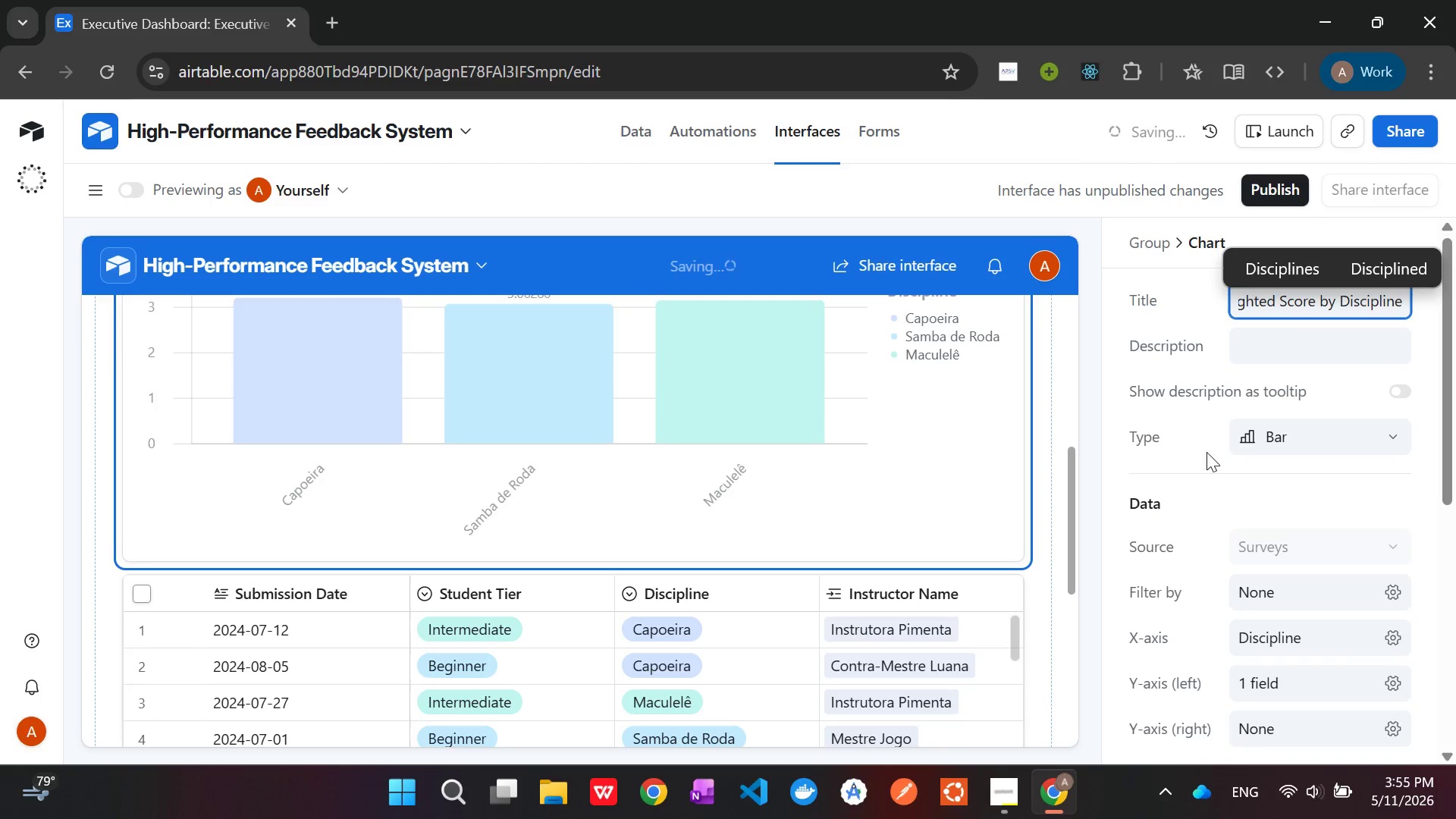 
left_click([1200, 466])